 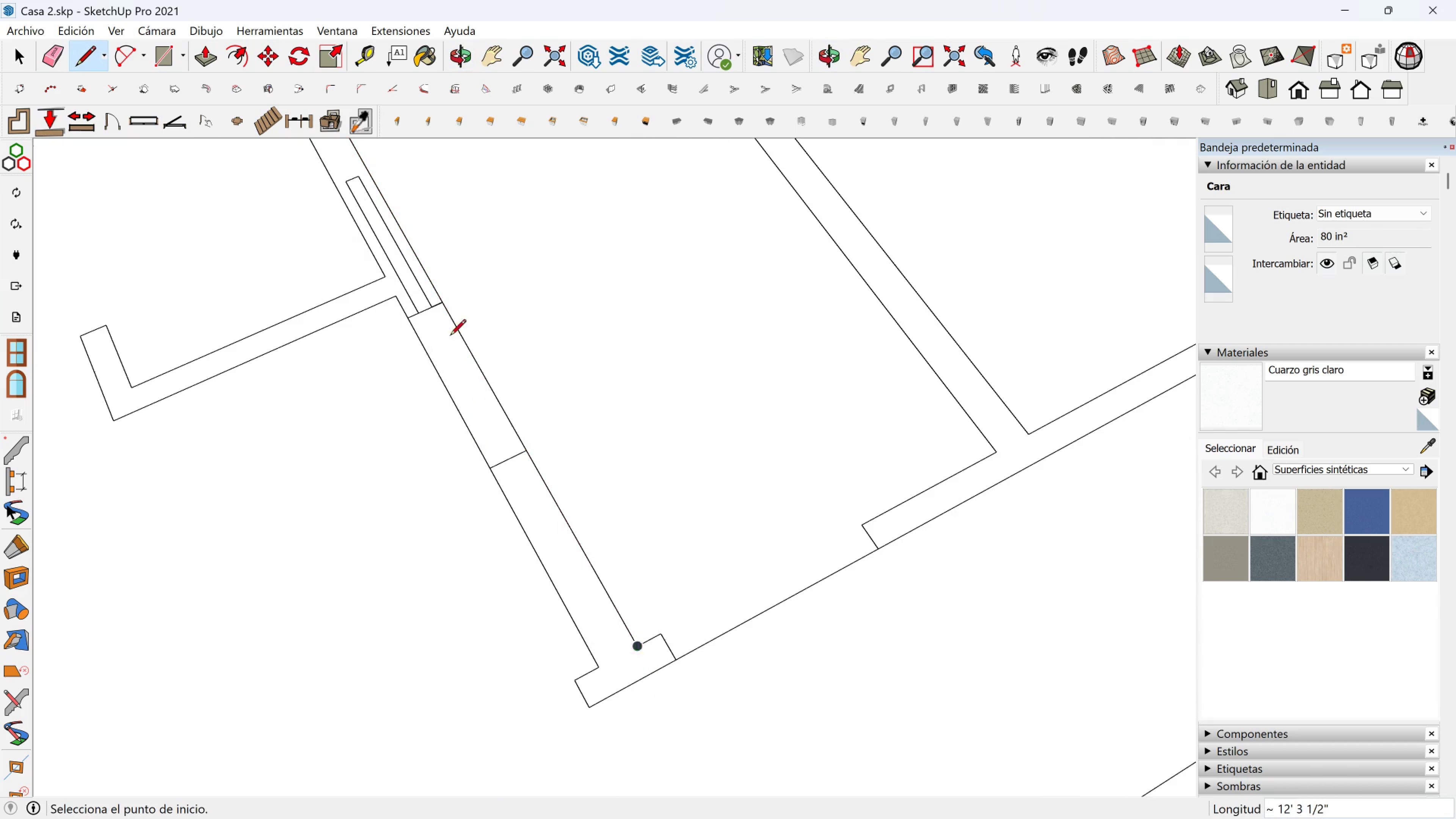 
key(Escape)
 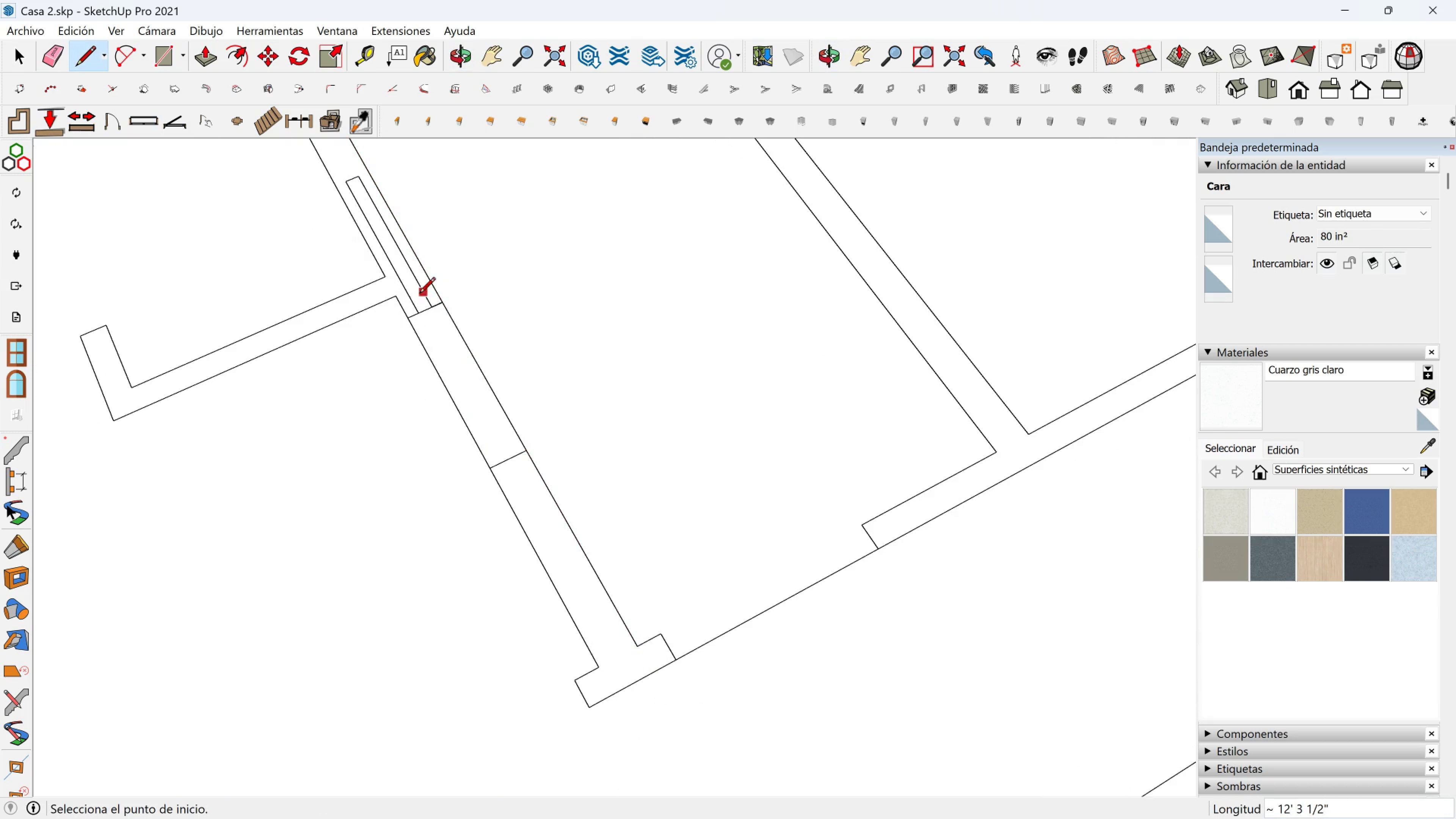 
scroll: coordinate [466, 353], scroll_direction: up, amount: 22.0
 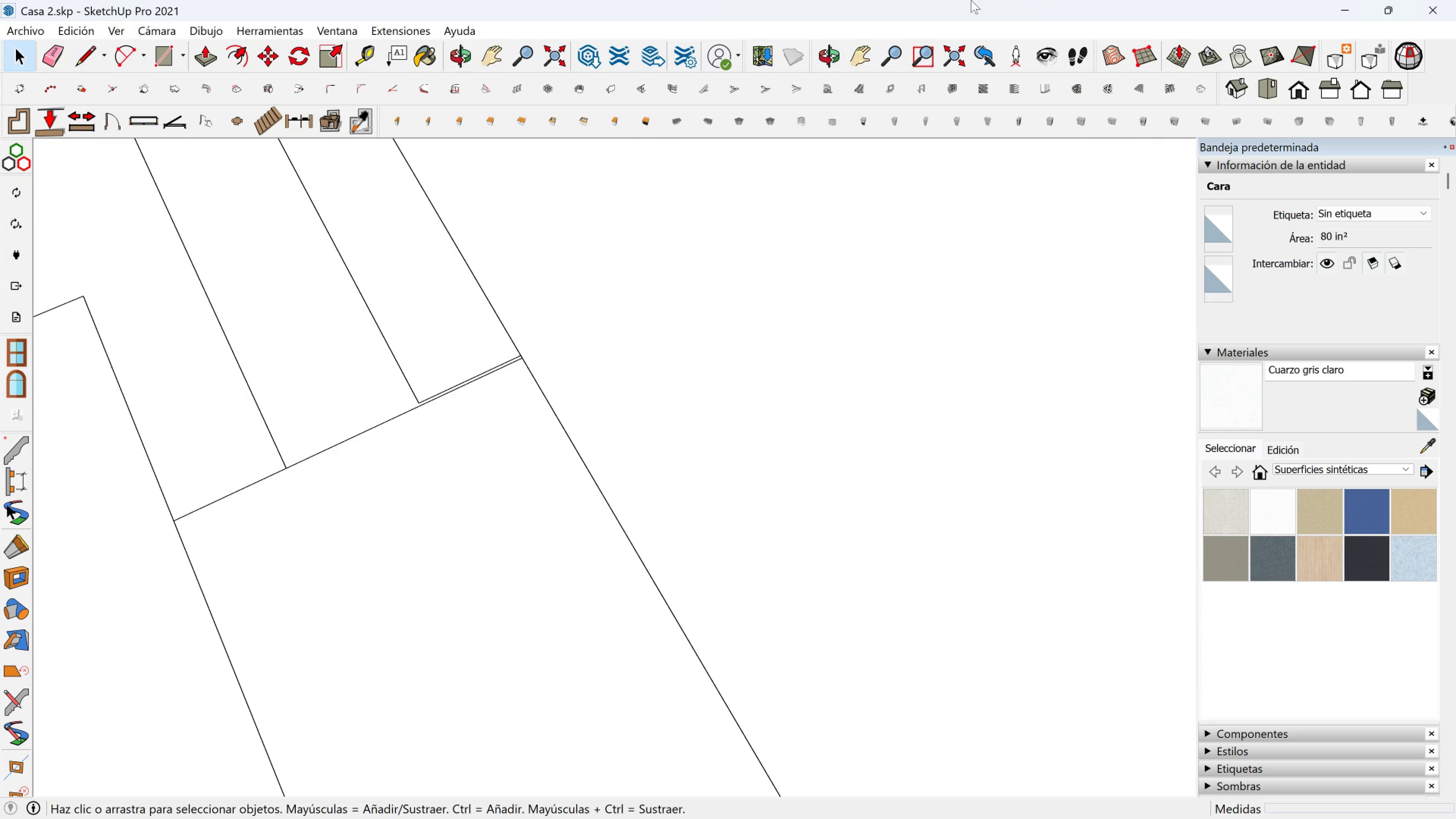 
key(Space)
 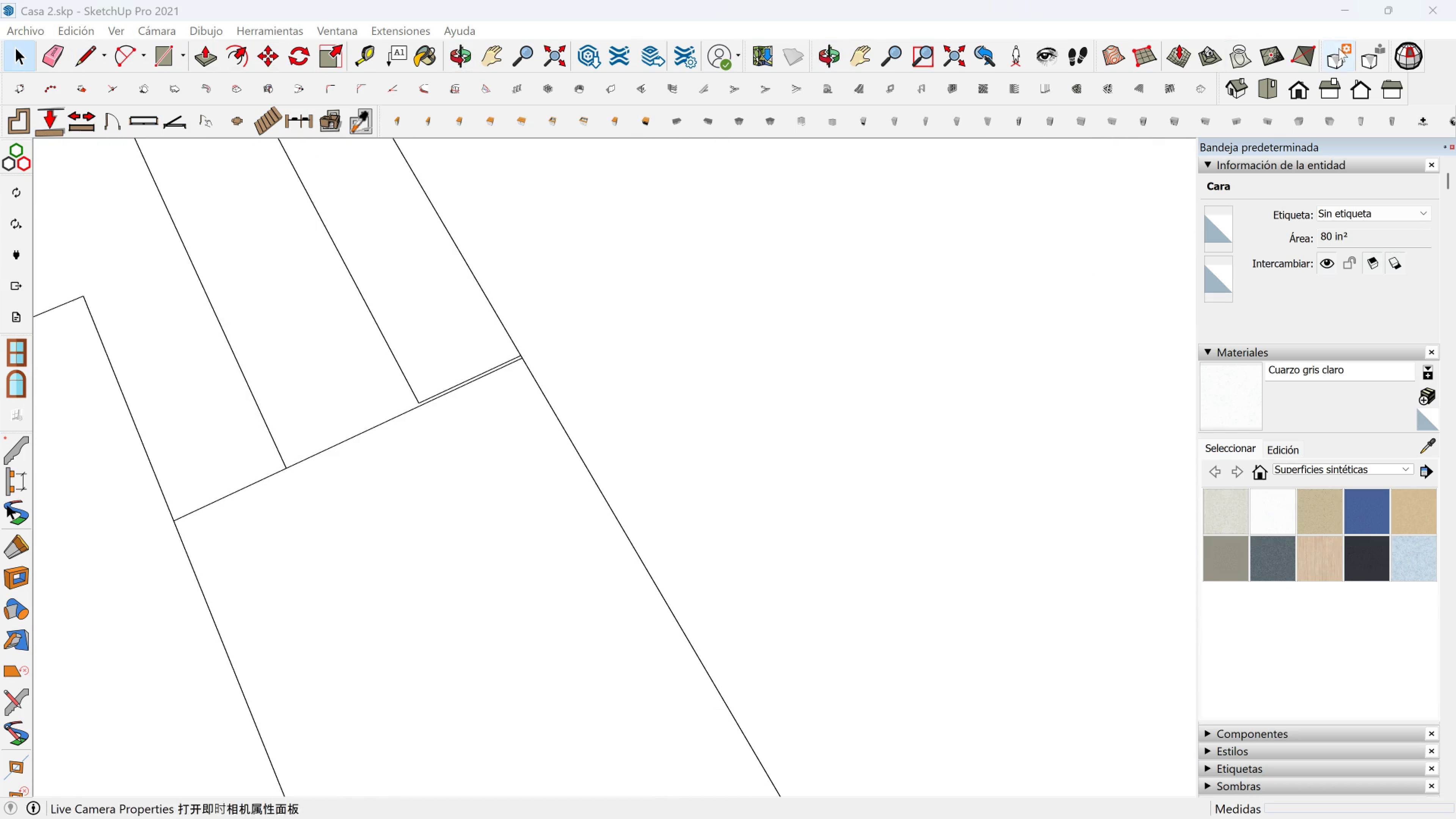 
left_click([299, 375])
 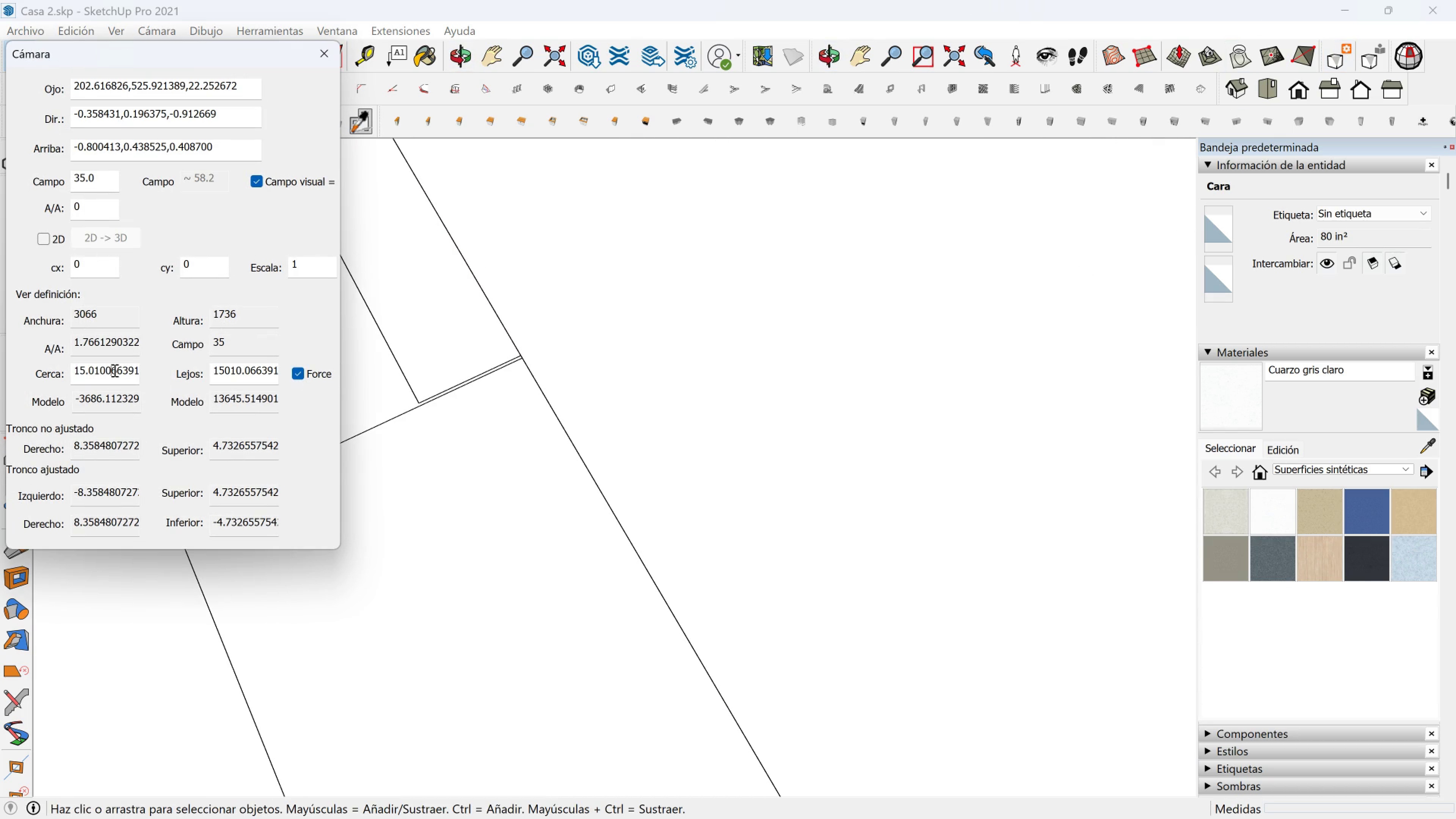 
double_click([114, 370])
 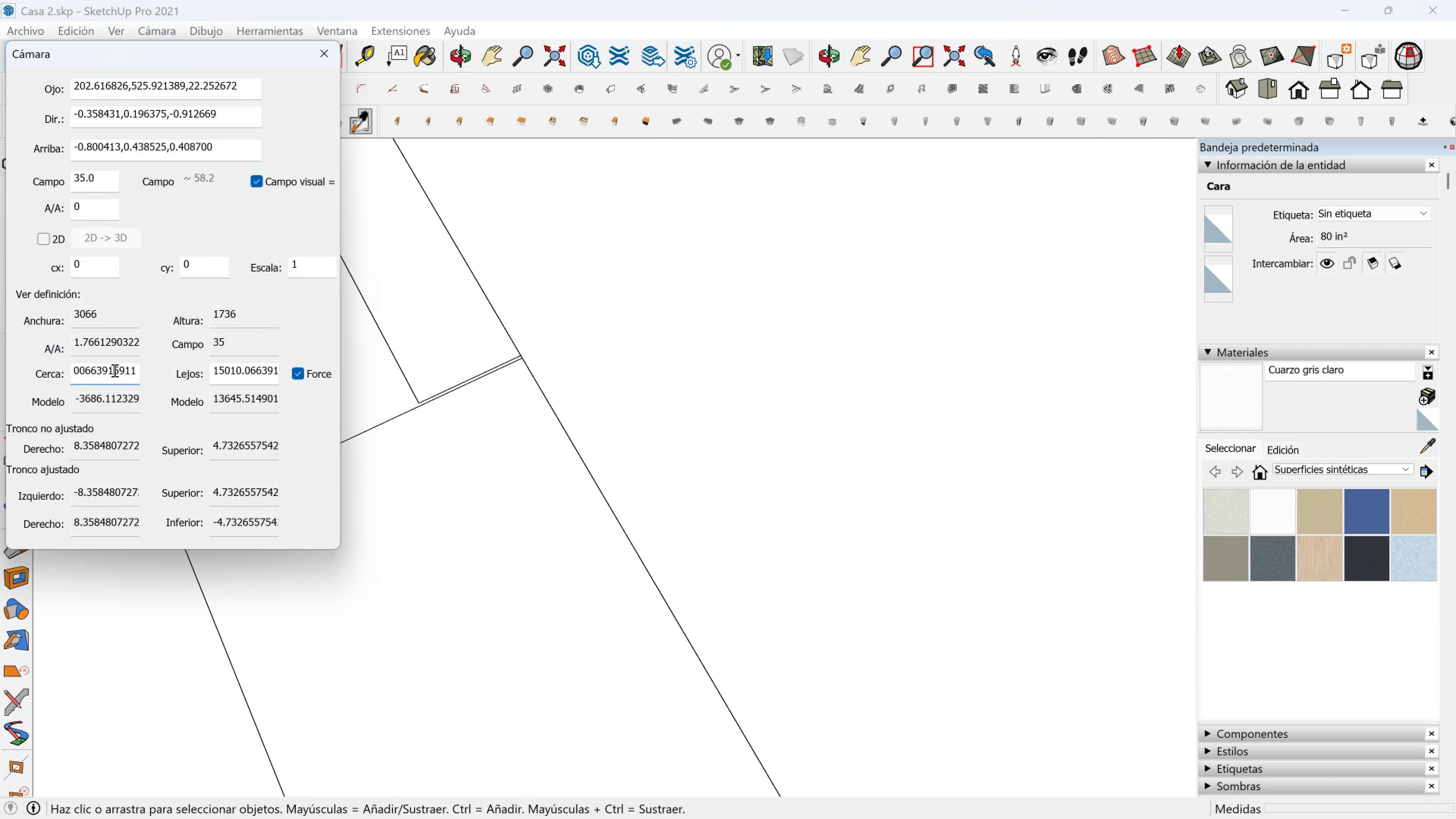 
triple_click([114, 370])
 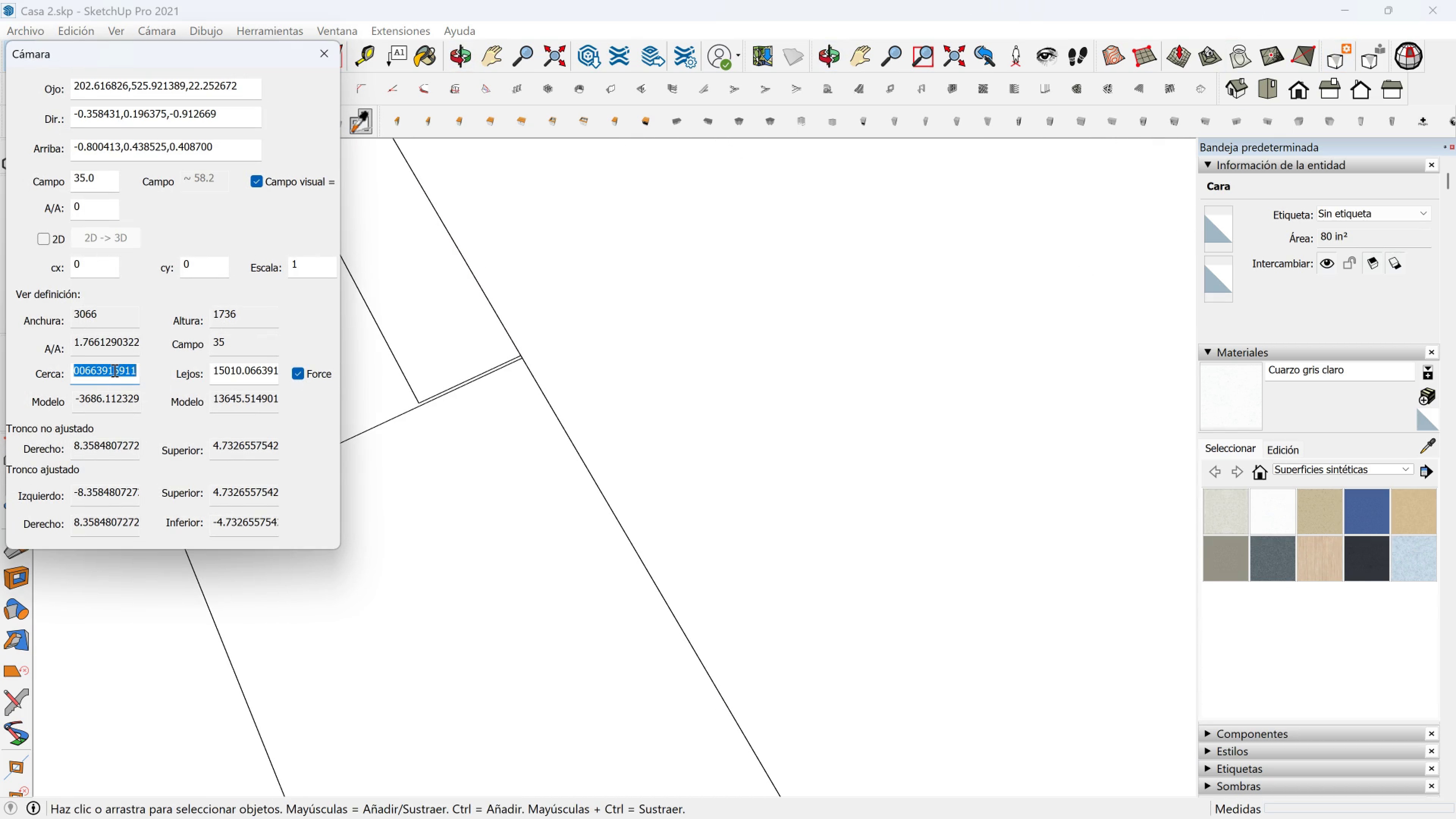 
triple_click([114, 370])
 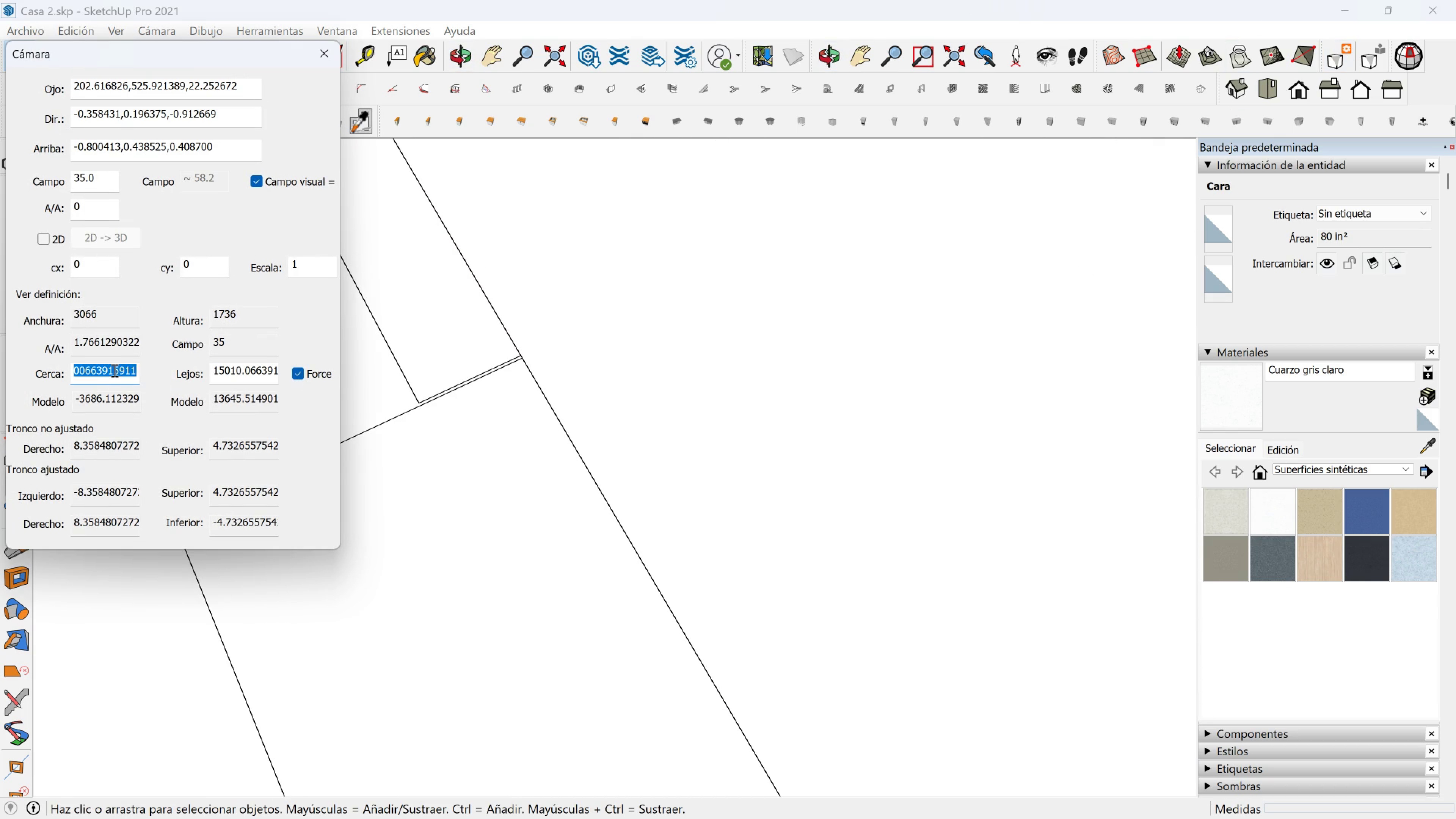 
key(1)
 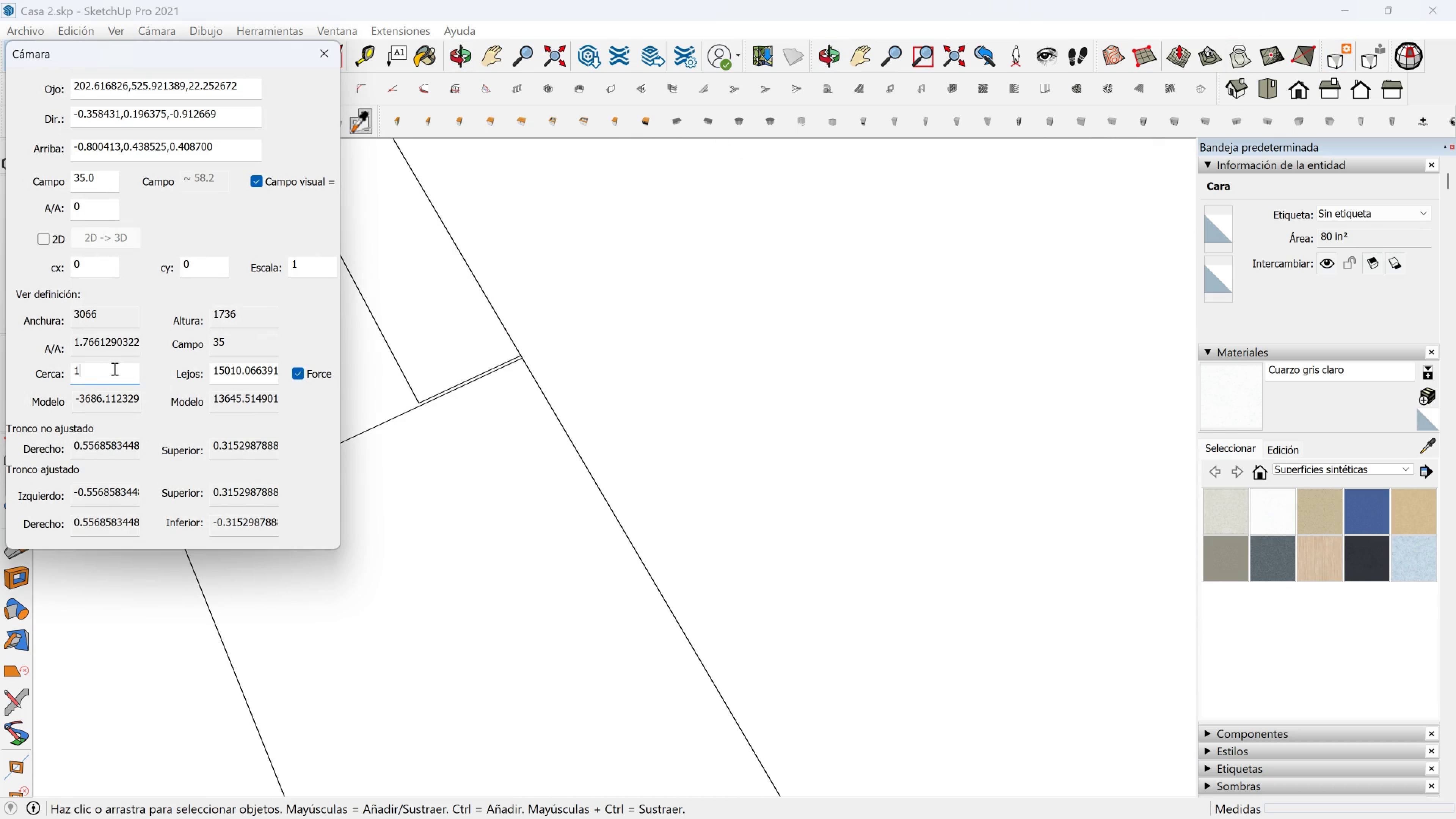 
key(Enter)
 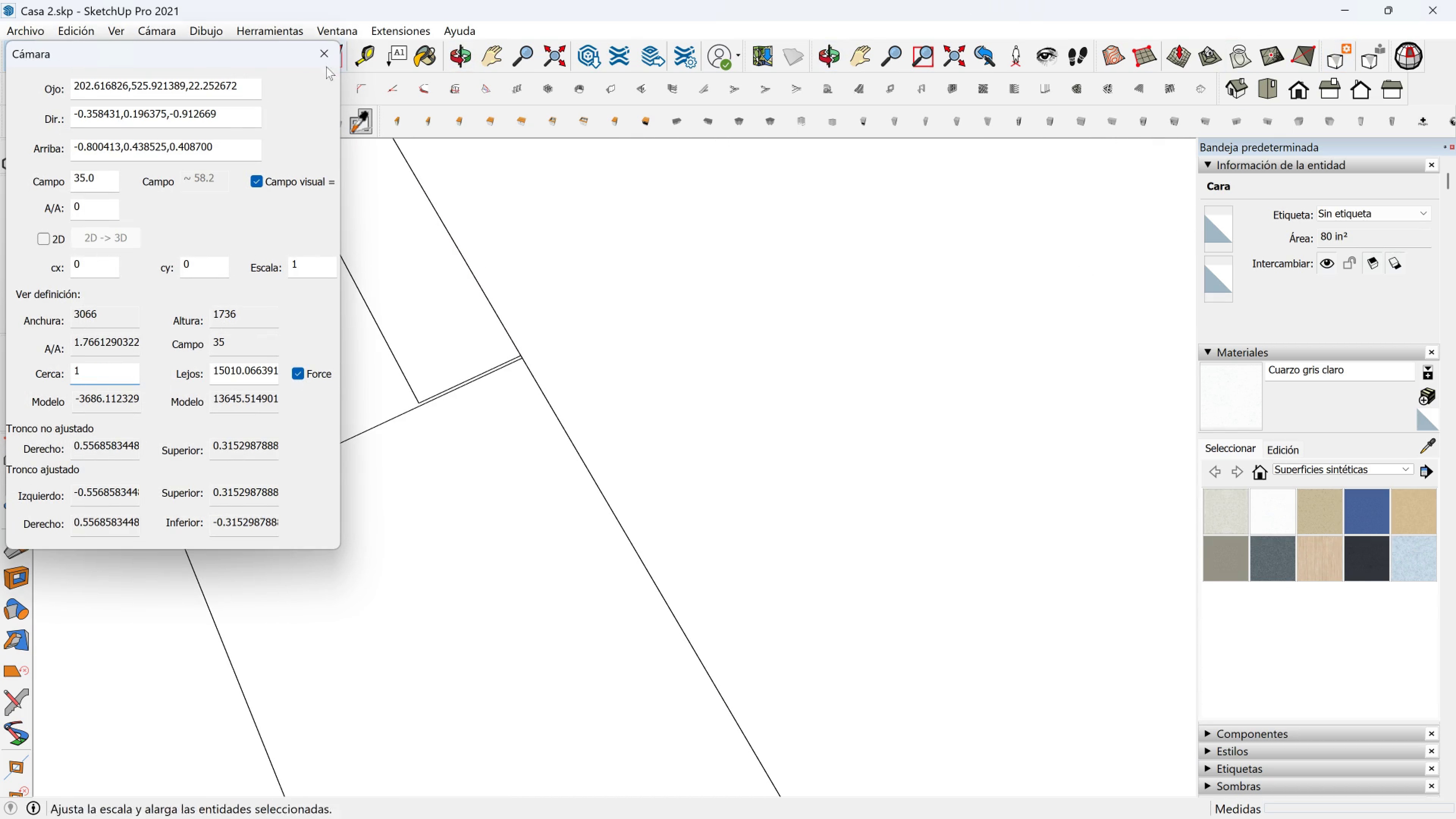 
scroll: coordinate [434, 412], scroll_direction: up, amount: 10.0
 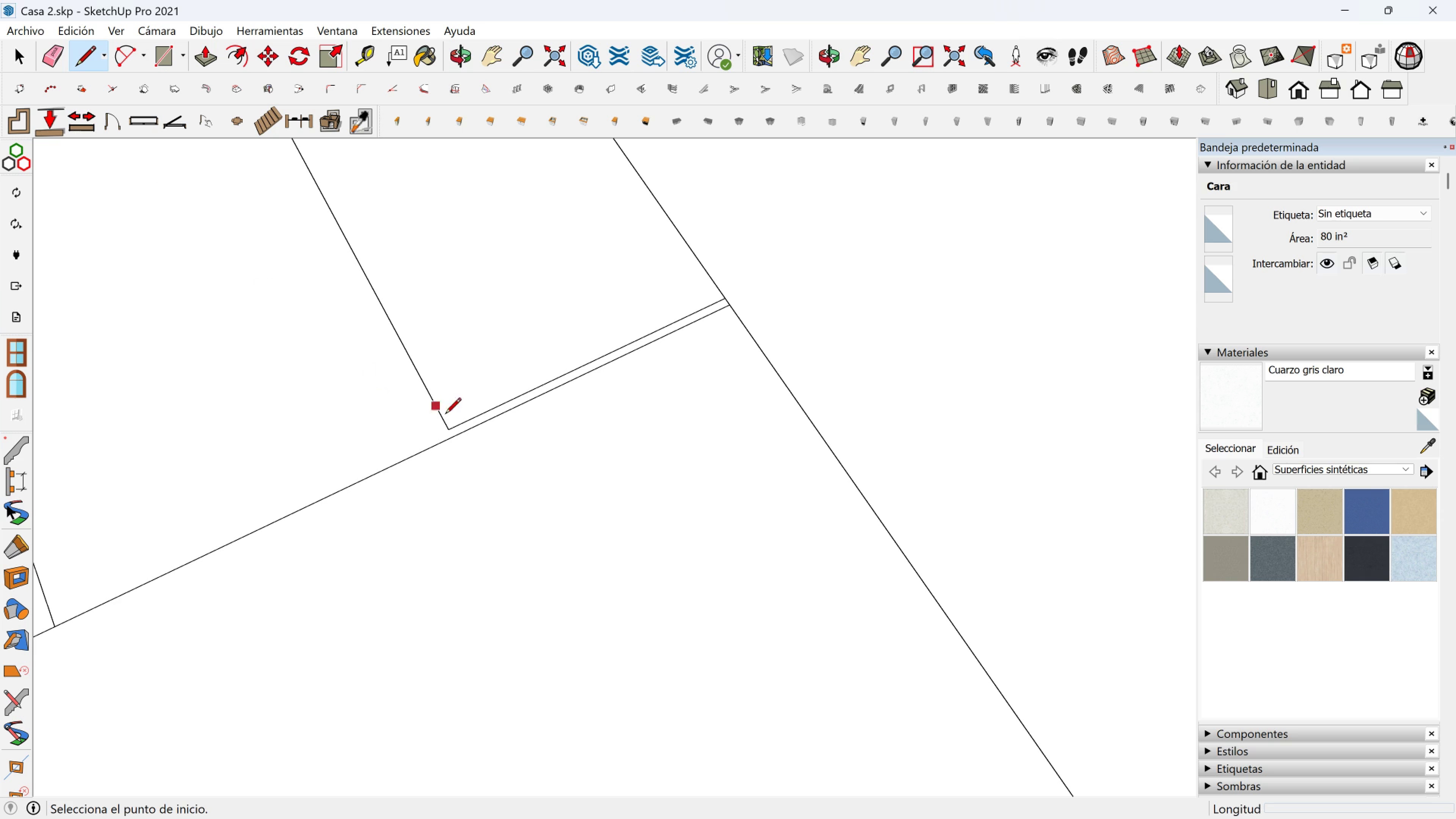 
left_click([450, 431])
 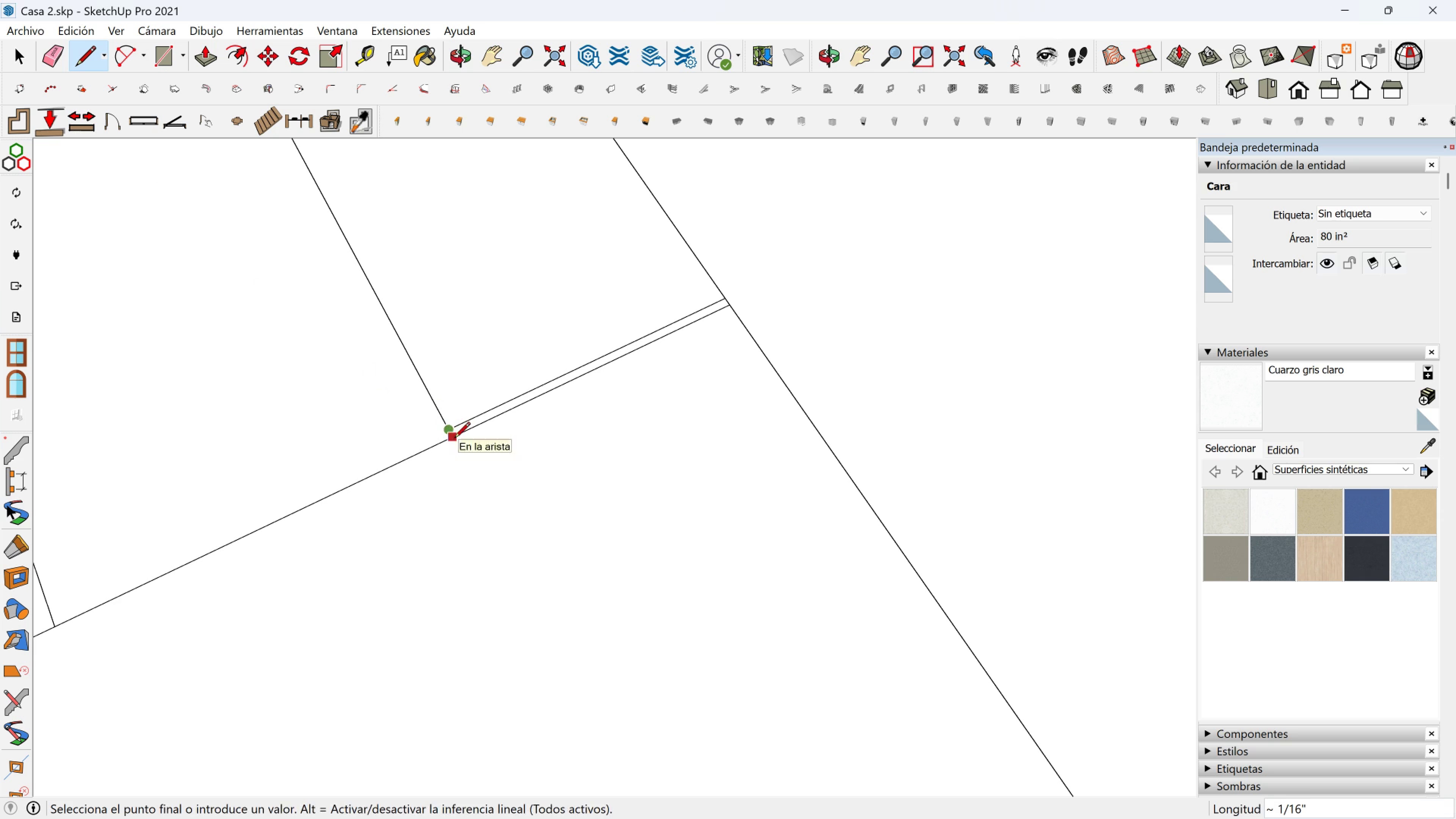 
left_click([454, 439])
 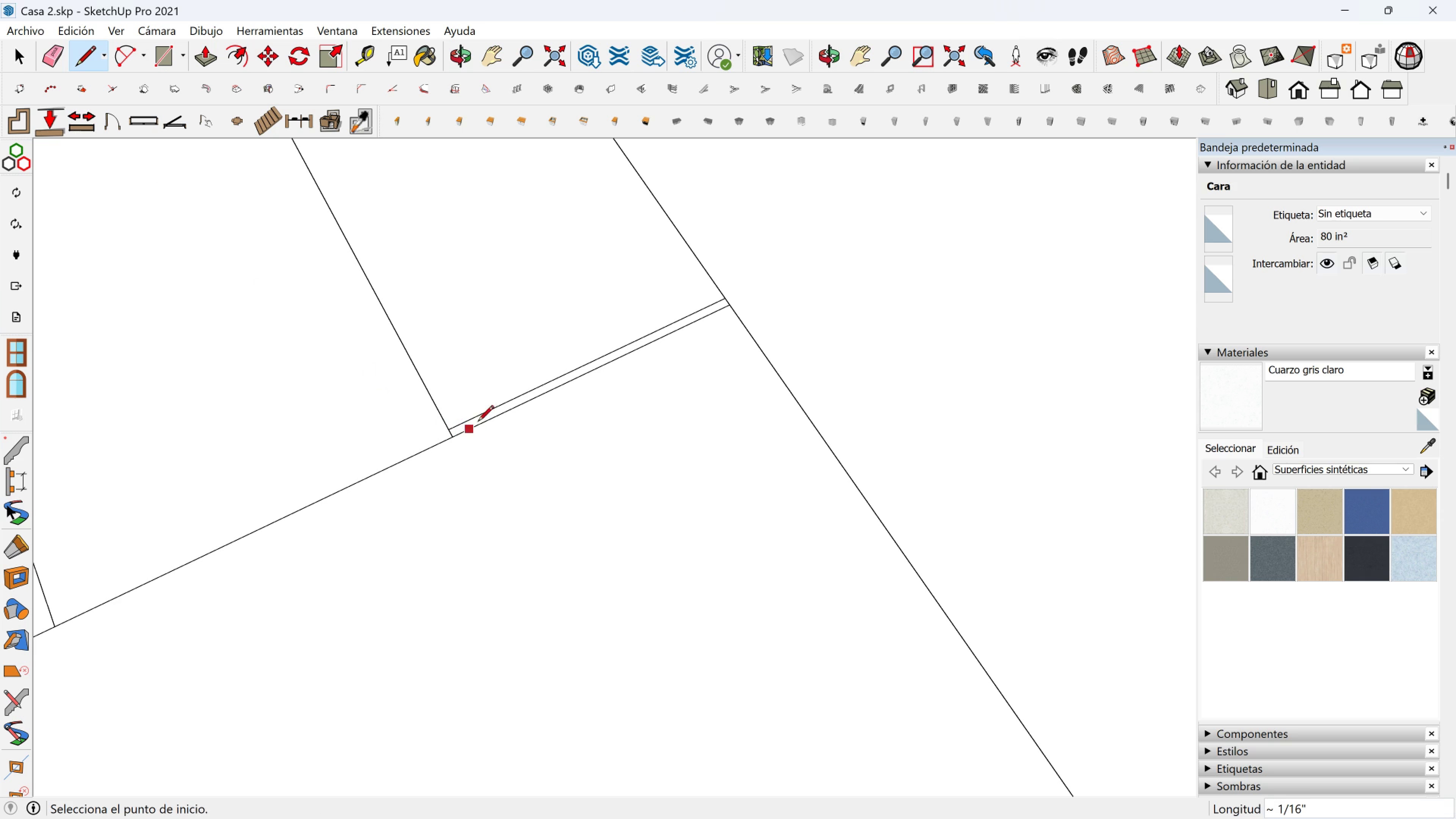 
key(Escape)
 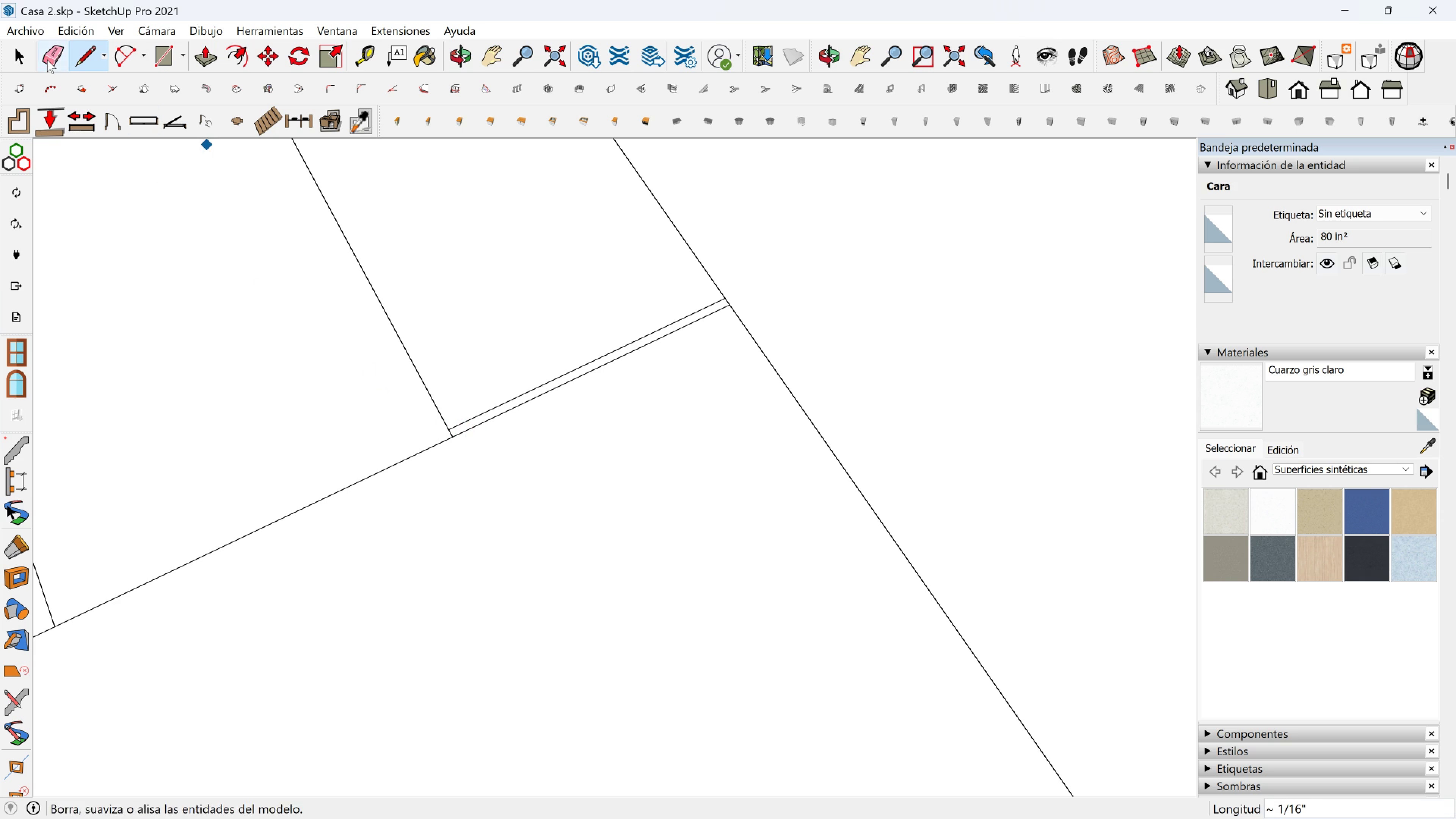 
left_click([47, 60])
 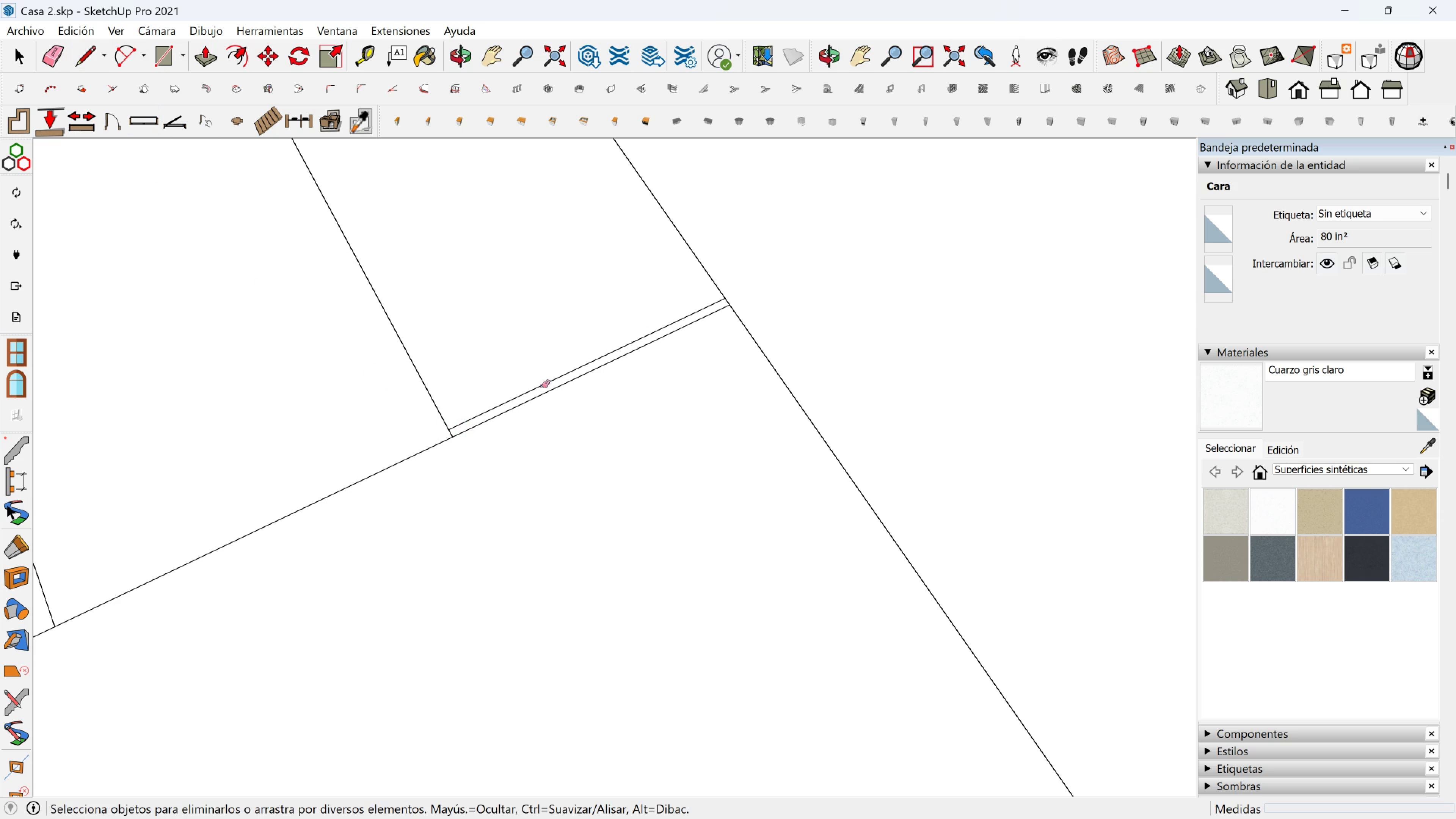 
left_click([542, 386])
 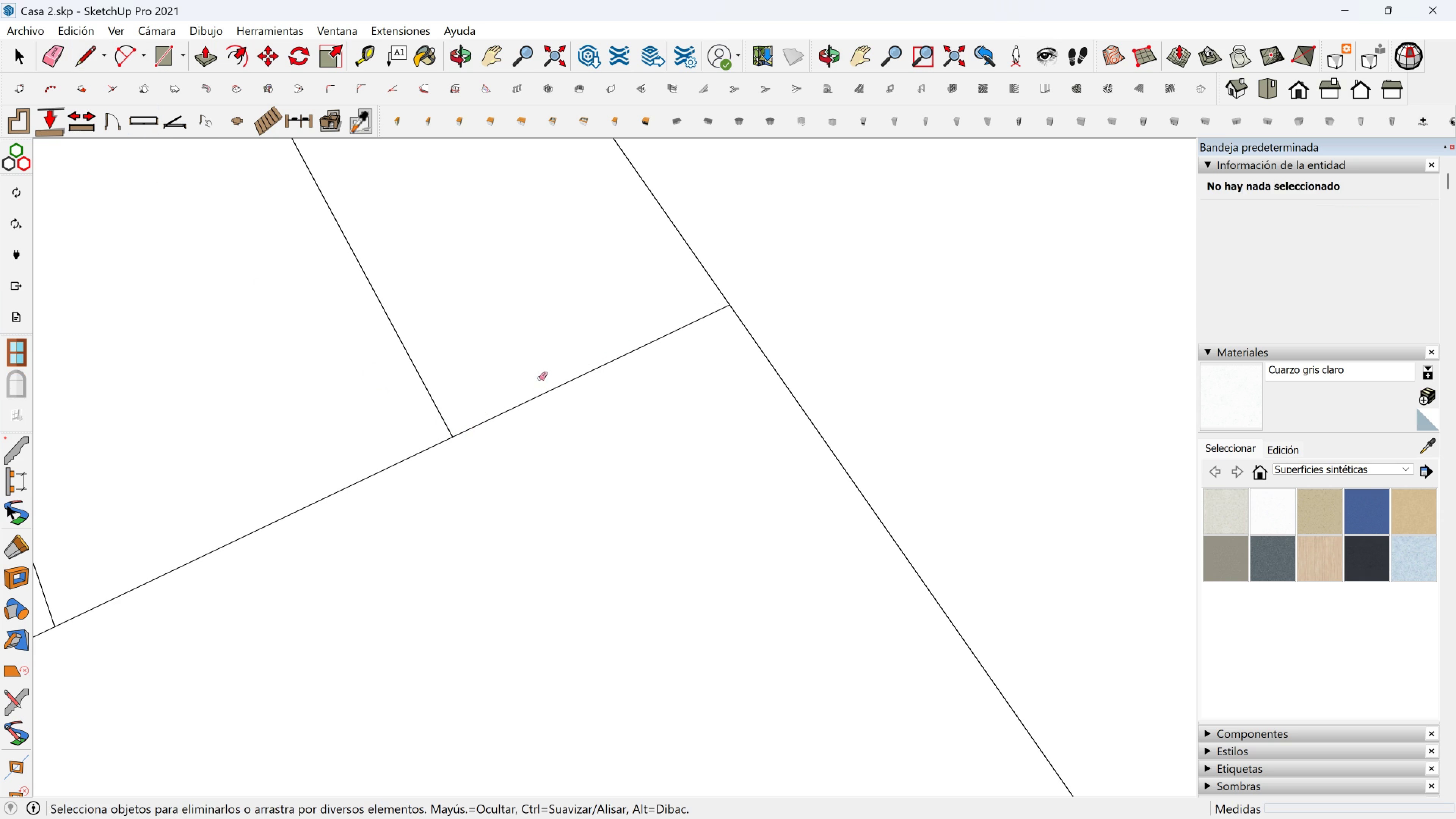 
scroll: coordinate [755, 532], scroll_direction: down, amount: 43.0
 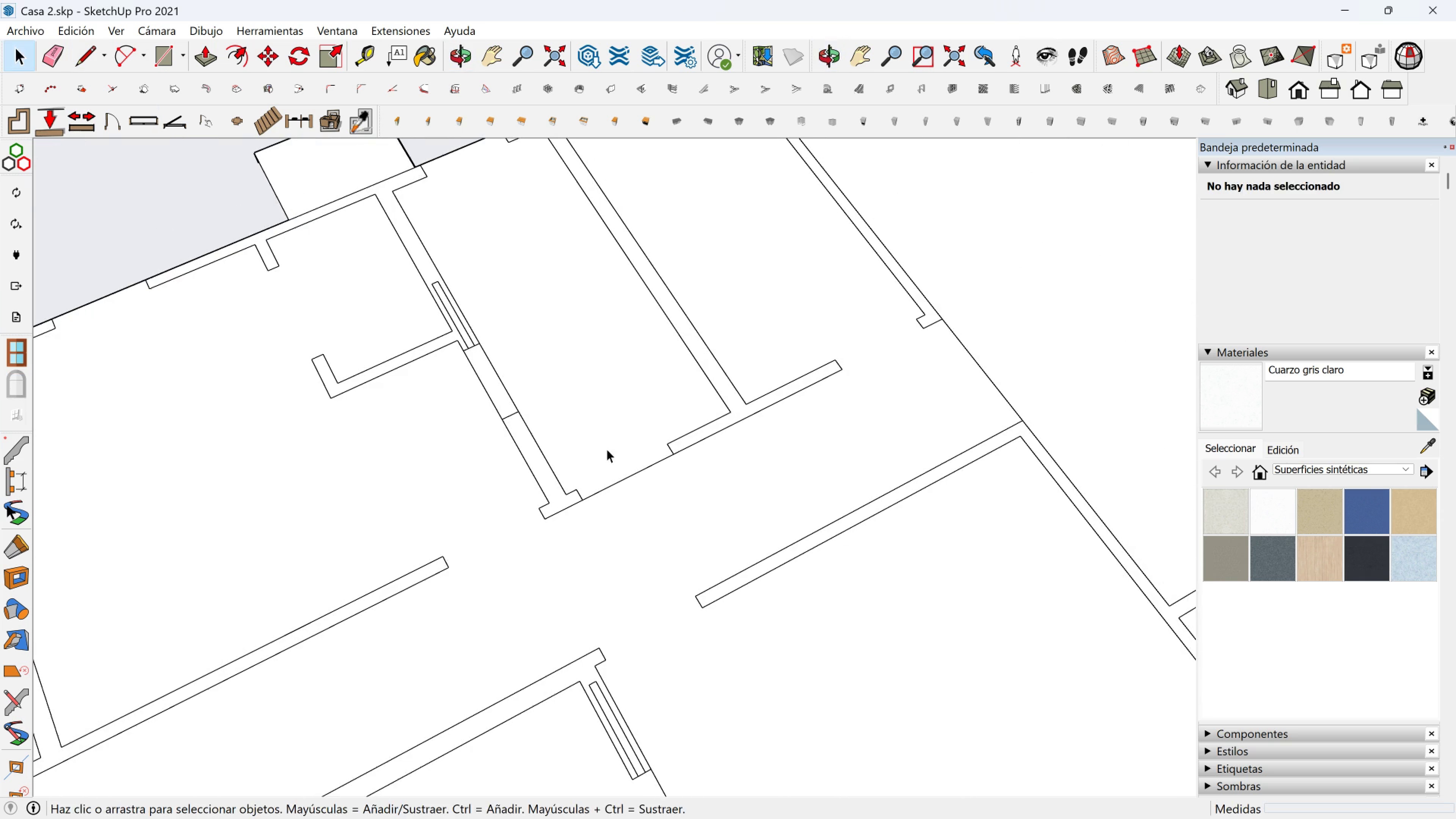 
key(Space)